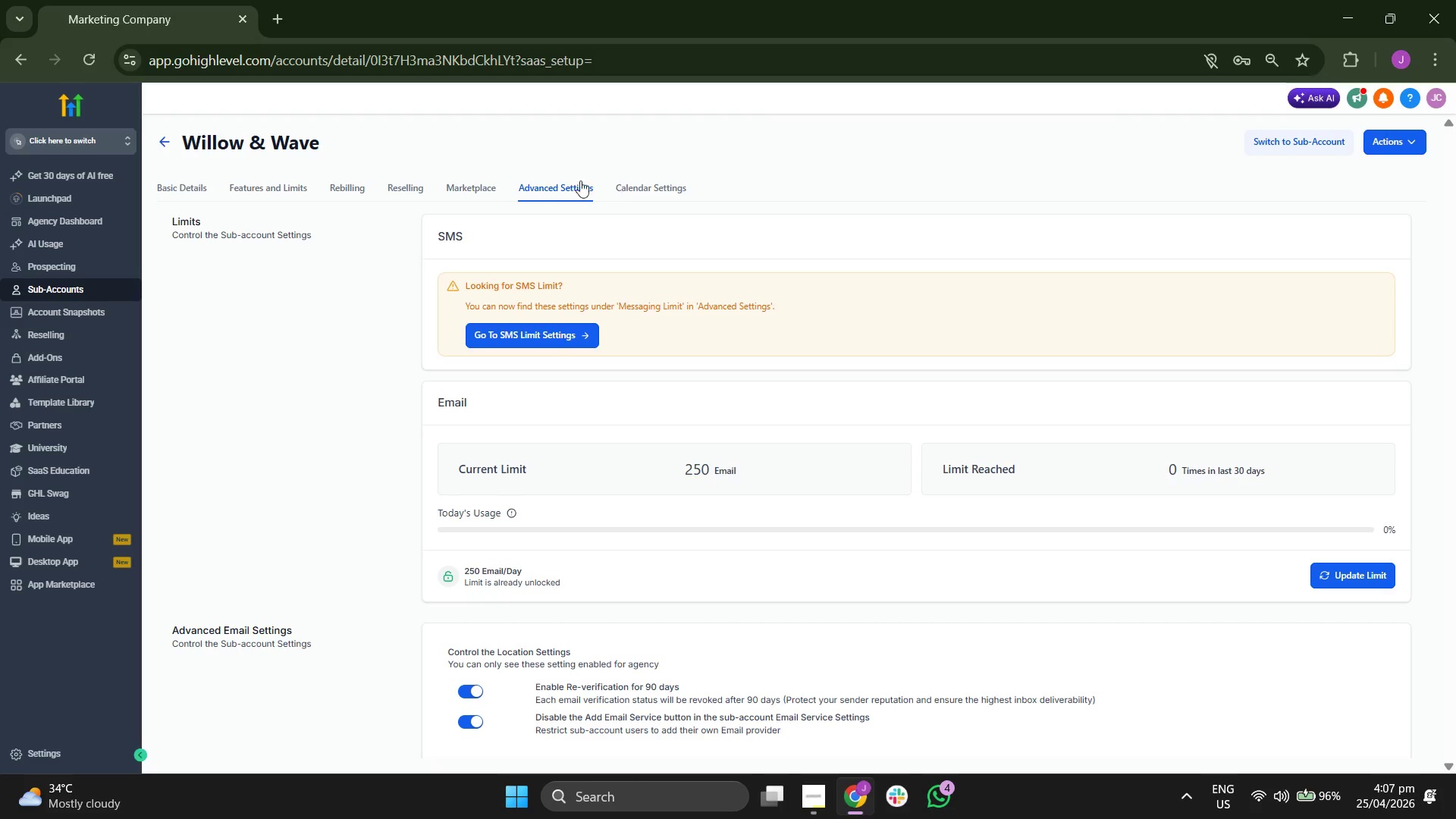 
left_click([634, 179])